 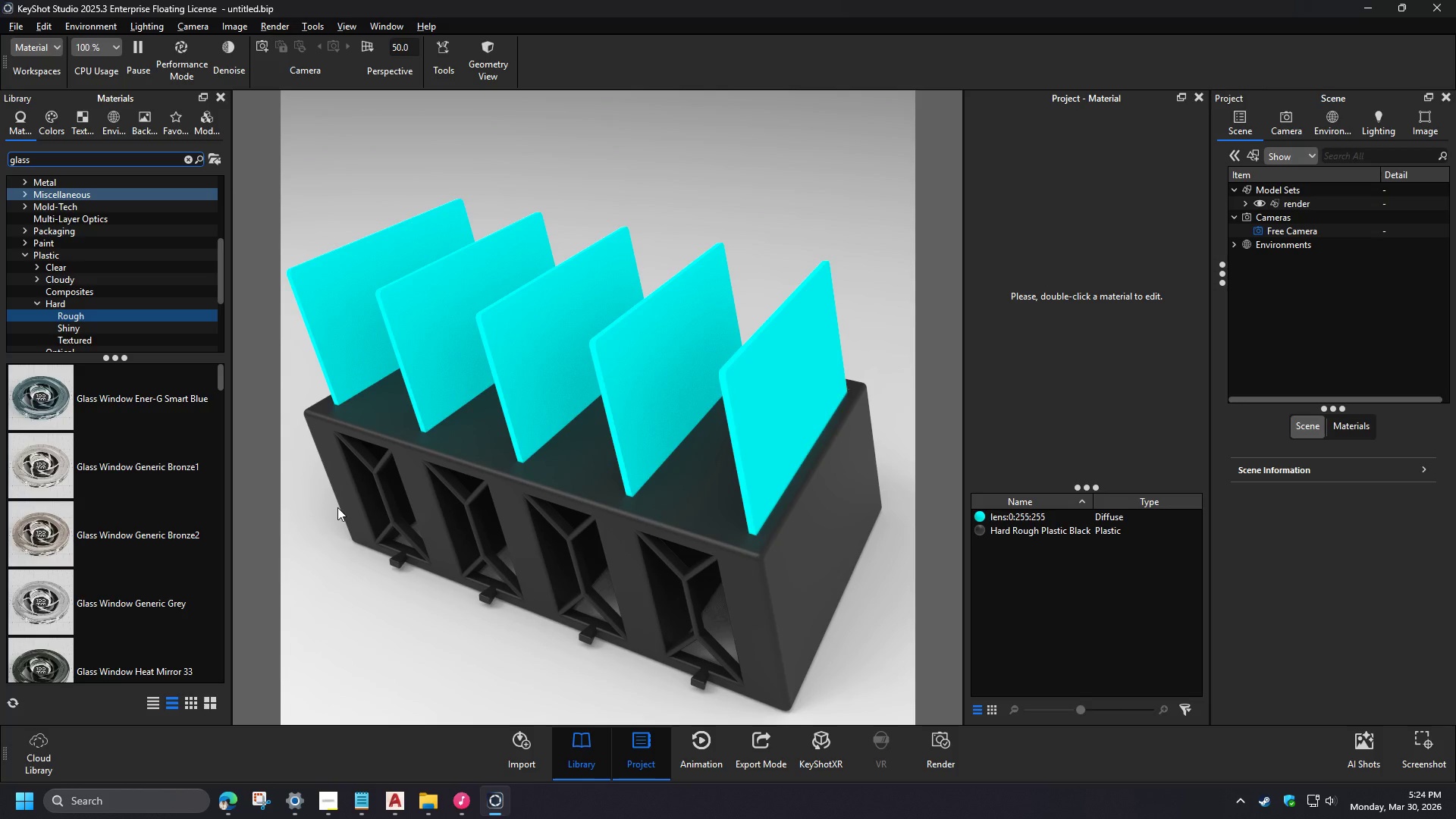 
left_click_drag(start_coordinate=[48, 598], to_coordinate=[339, 284])
 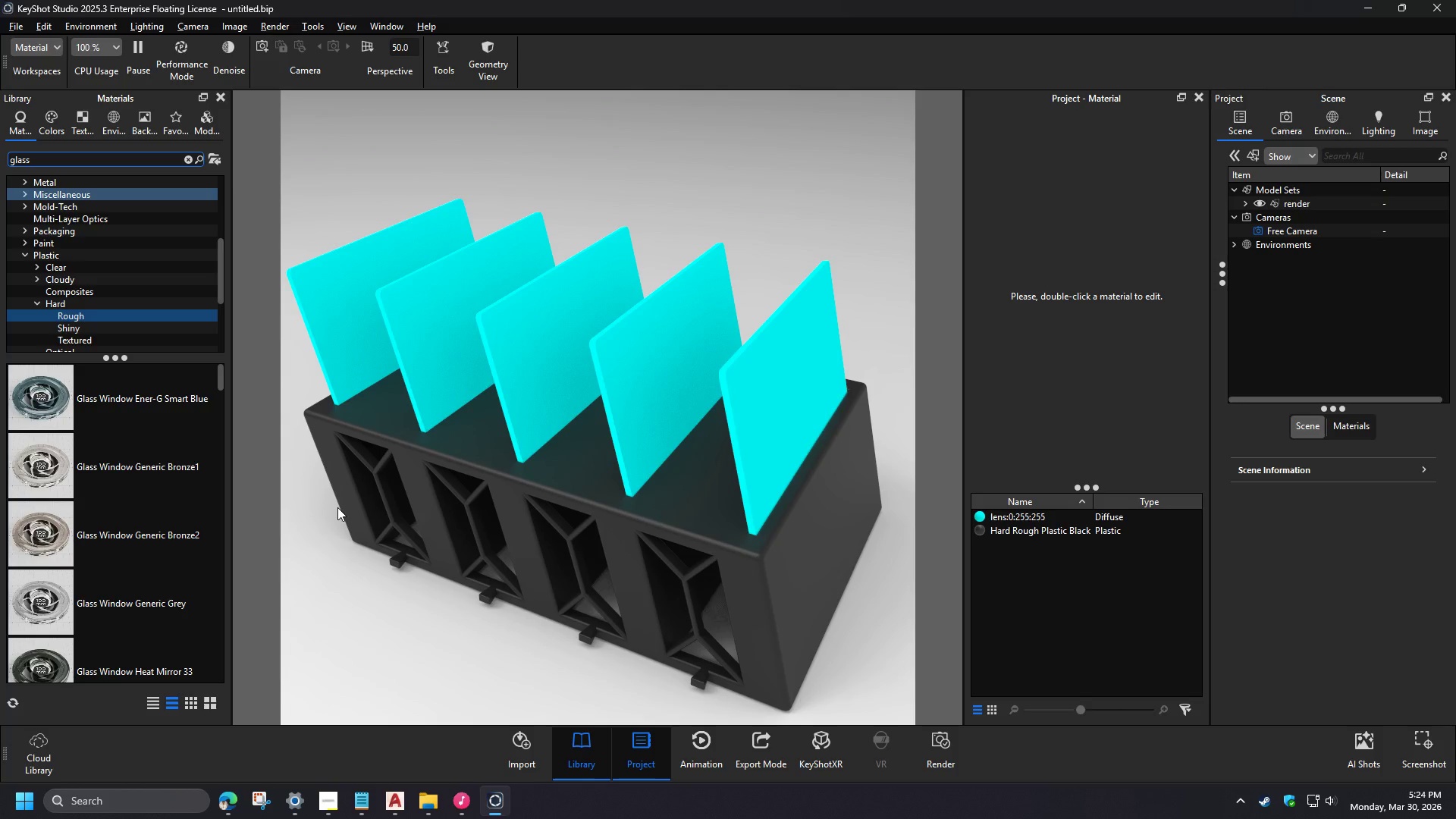 
left_click_drag(start_coordinate=[46, 535], to_coordinate=[334, 298])
 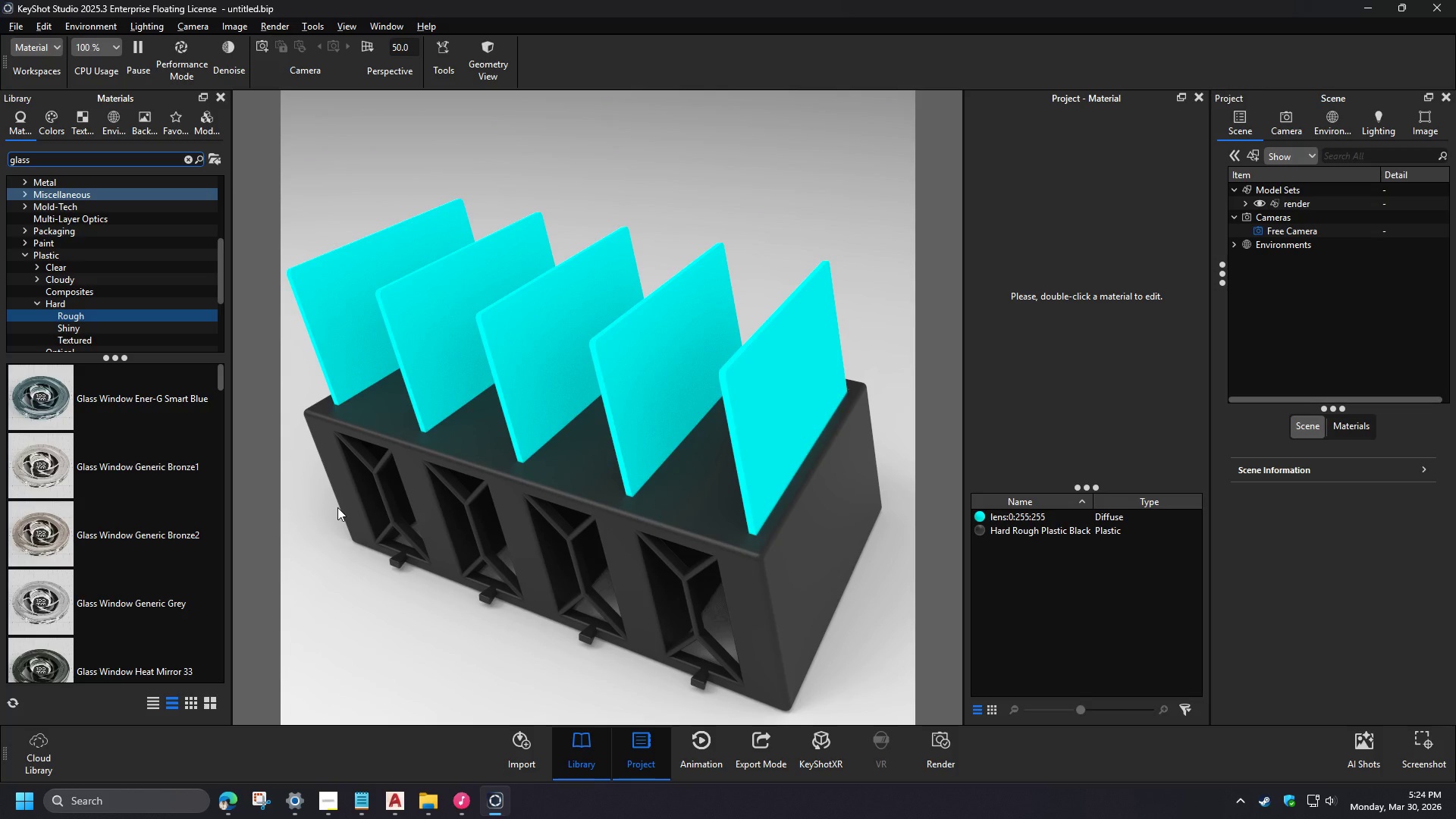 
left_click_drag(start_coordinate=[45, 476], to_coordinate=[326, 307])
 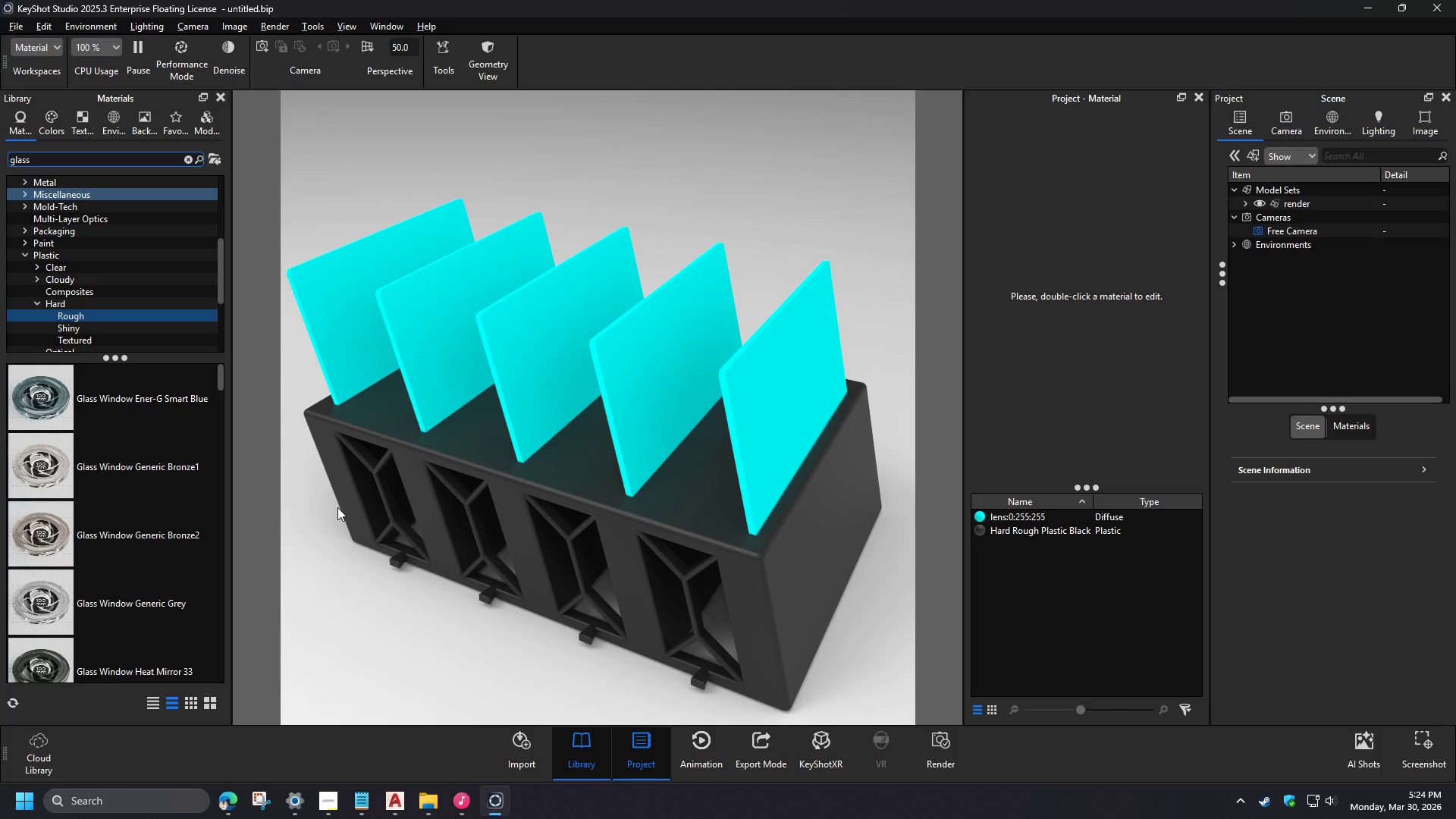 
left_click_drag(start_coordinate=[53, 405], to_coordinate=[328, 317])
 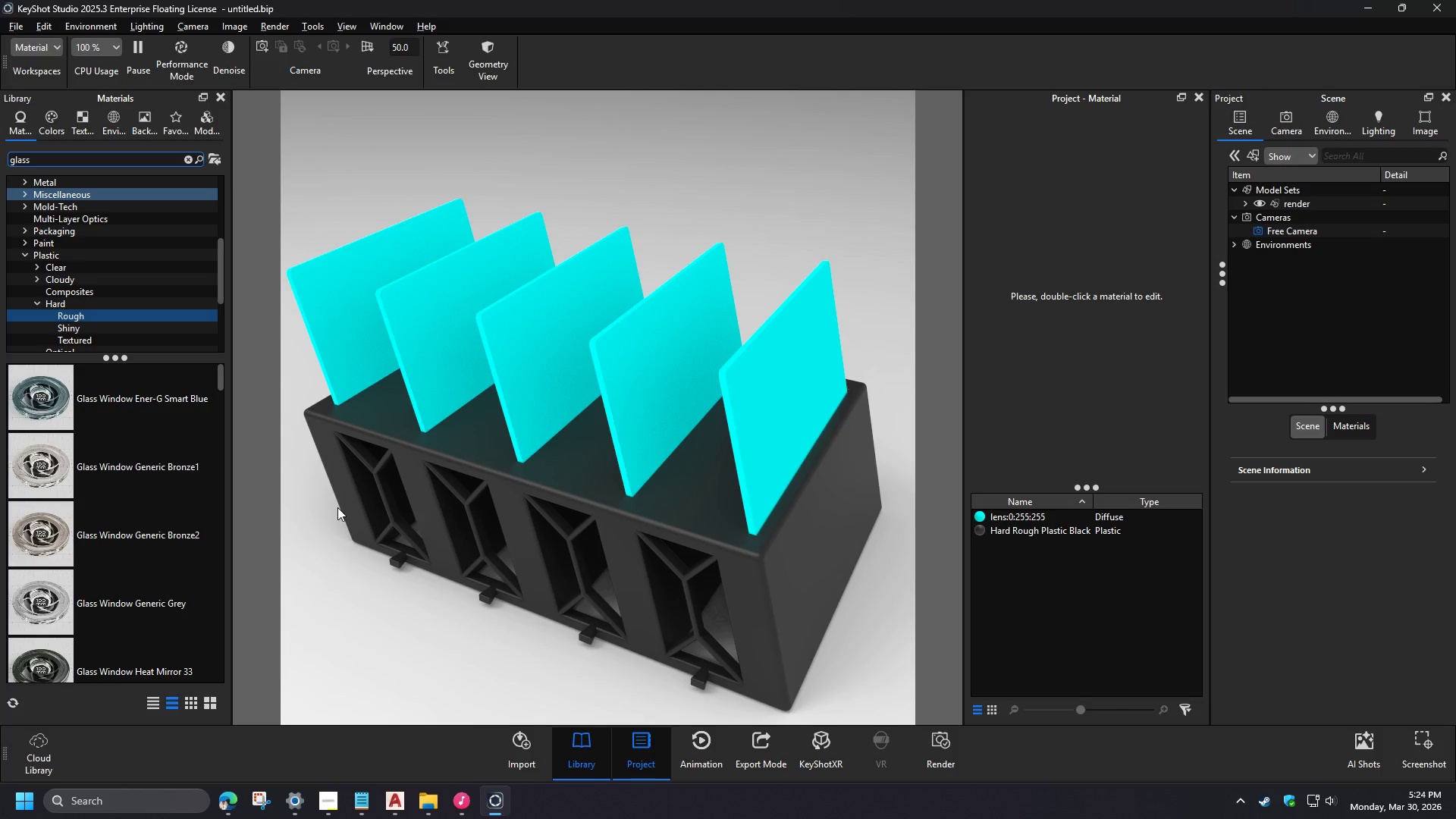 
left_click_drag(start_coordinate=[60, 595], to_coordinate=[343, 310])
 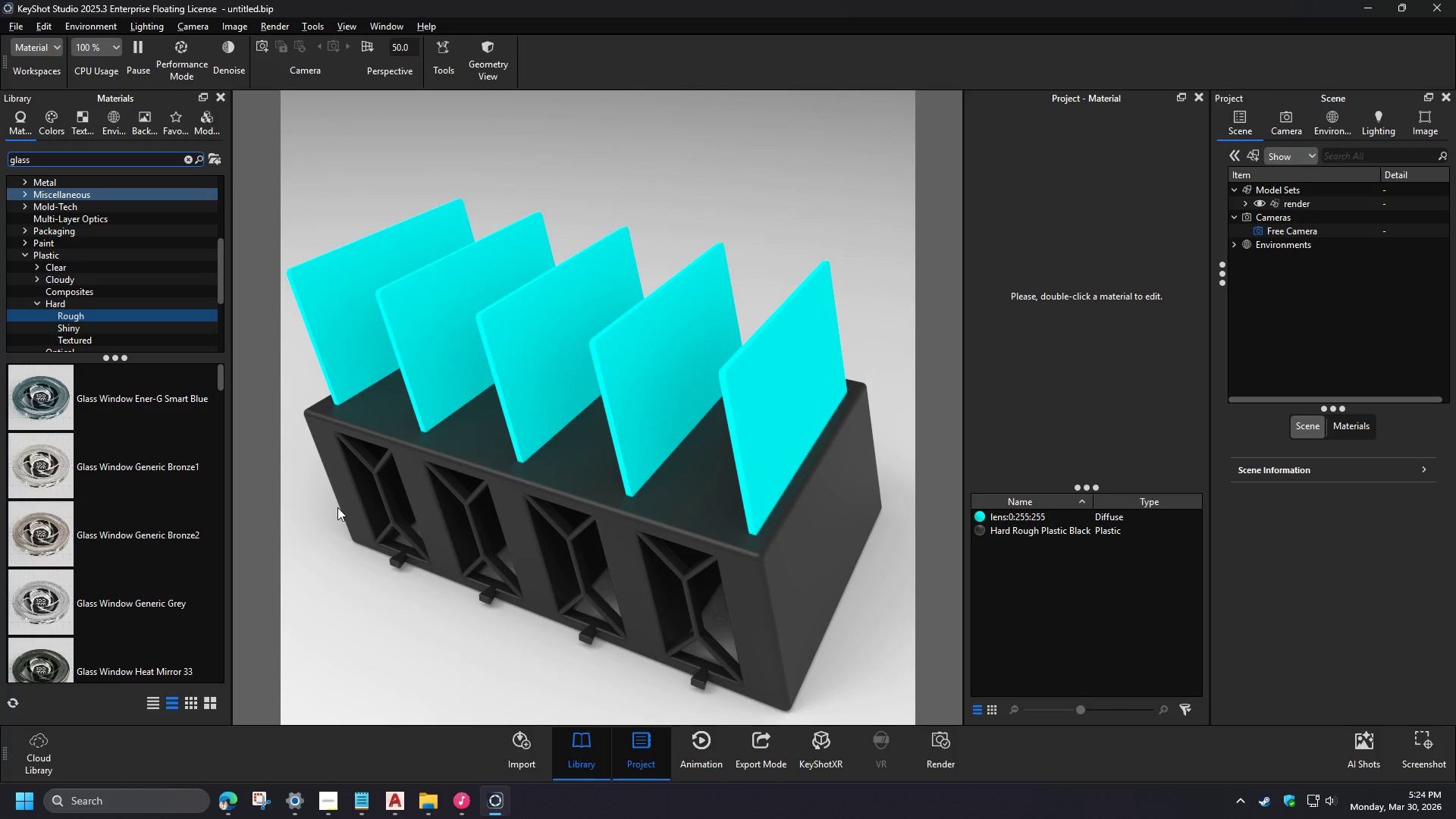 
left_click_drag(start_coordinate=[71, 536], to_coordinate=[328, 309])
 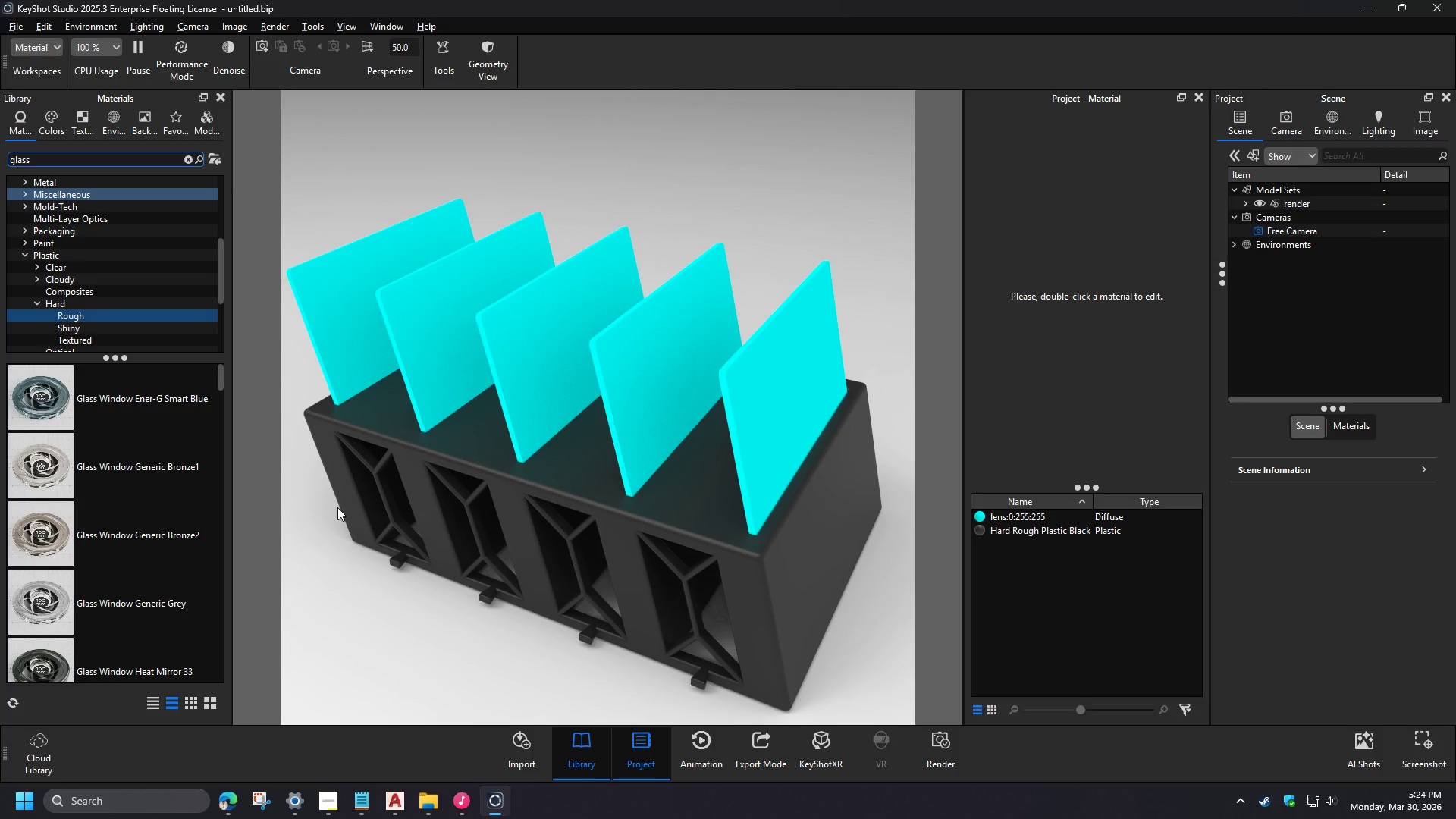 
left_click_drag(start_coordinate=[51, 407], to_coordinate=[124, 391])
 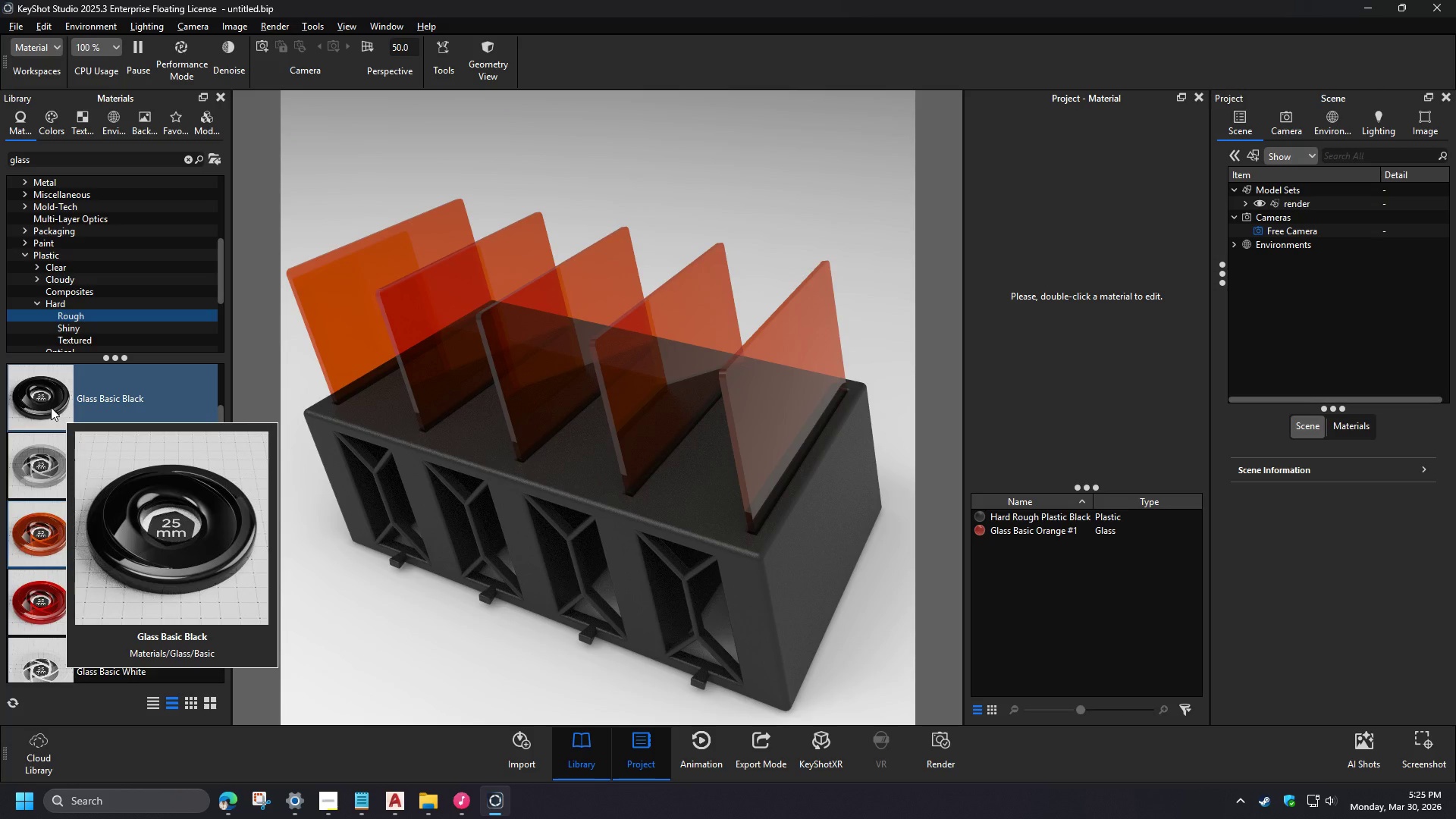 
mouse_move([146, 548])
 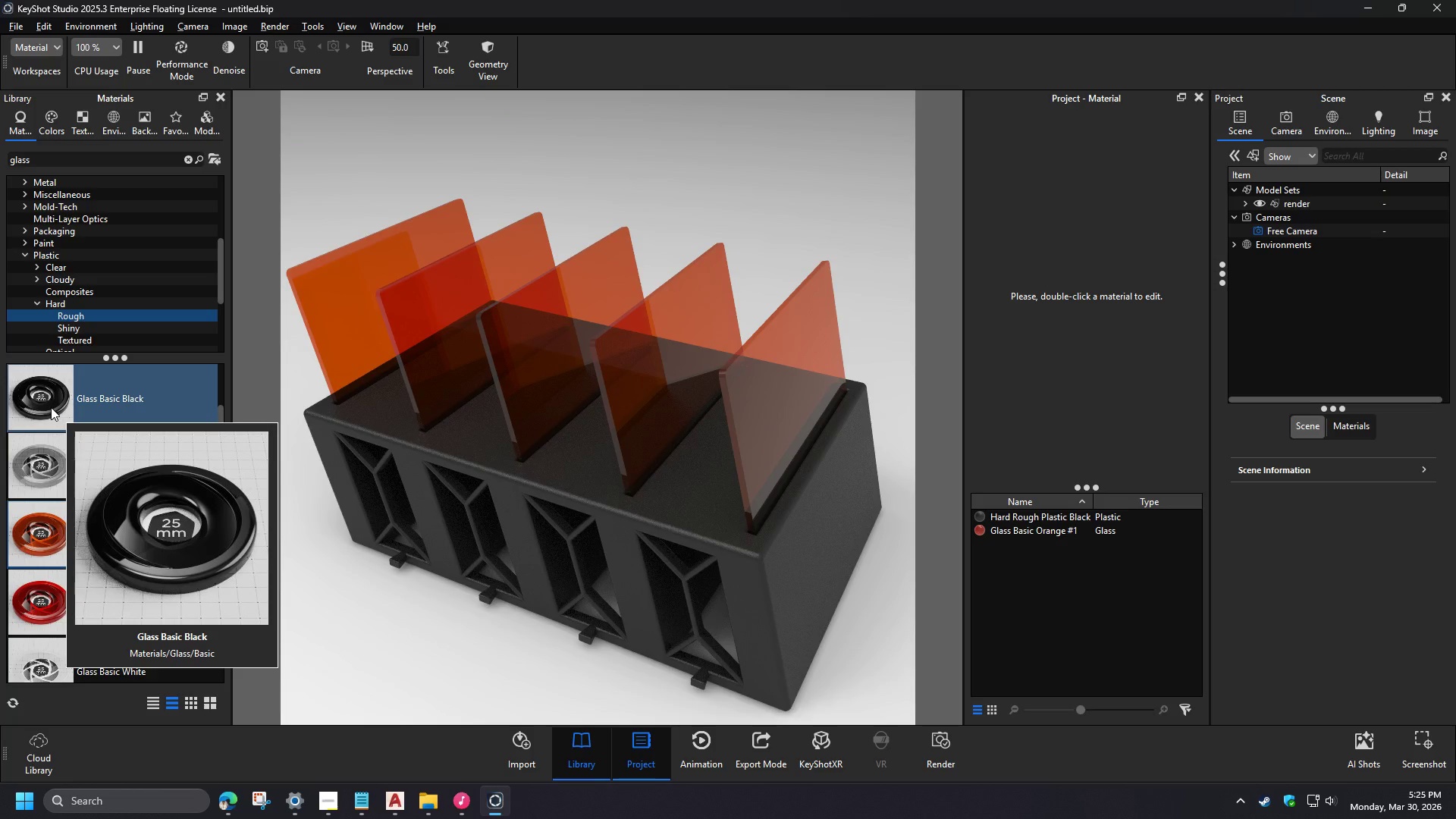 
scroll: coordinate [123, 511], scroll_direction: down, amount: 2.0
 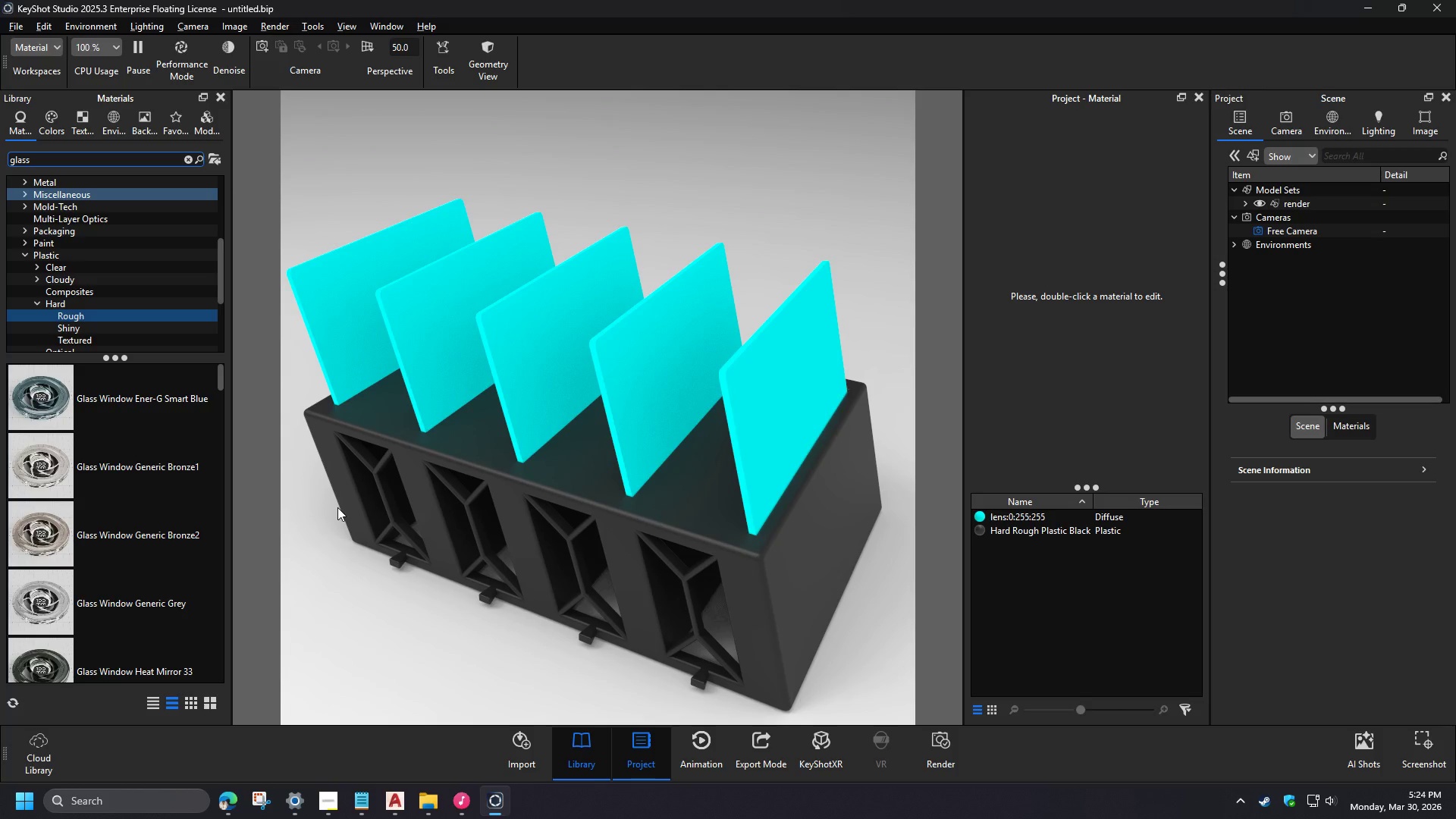 
left_click_drag(start_coordinate=[42, 463], to_coordinate=[329, 306])
 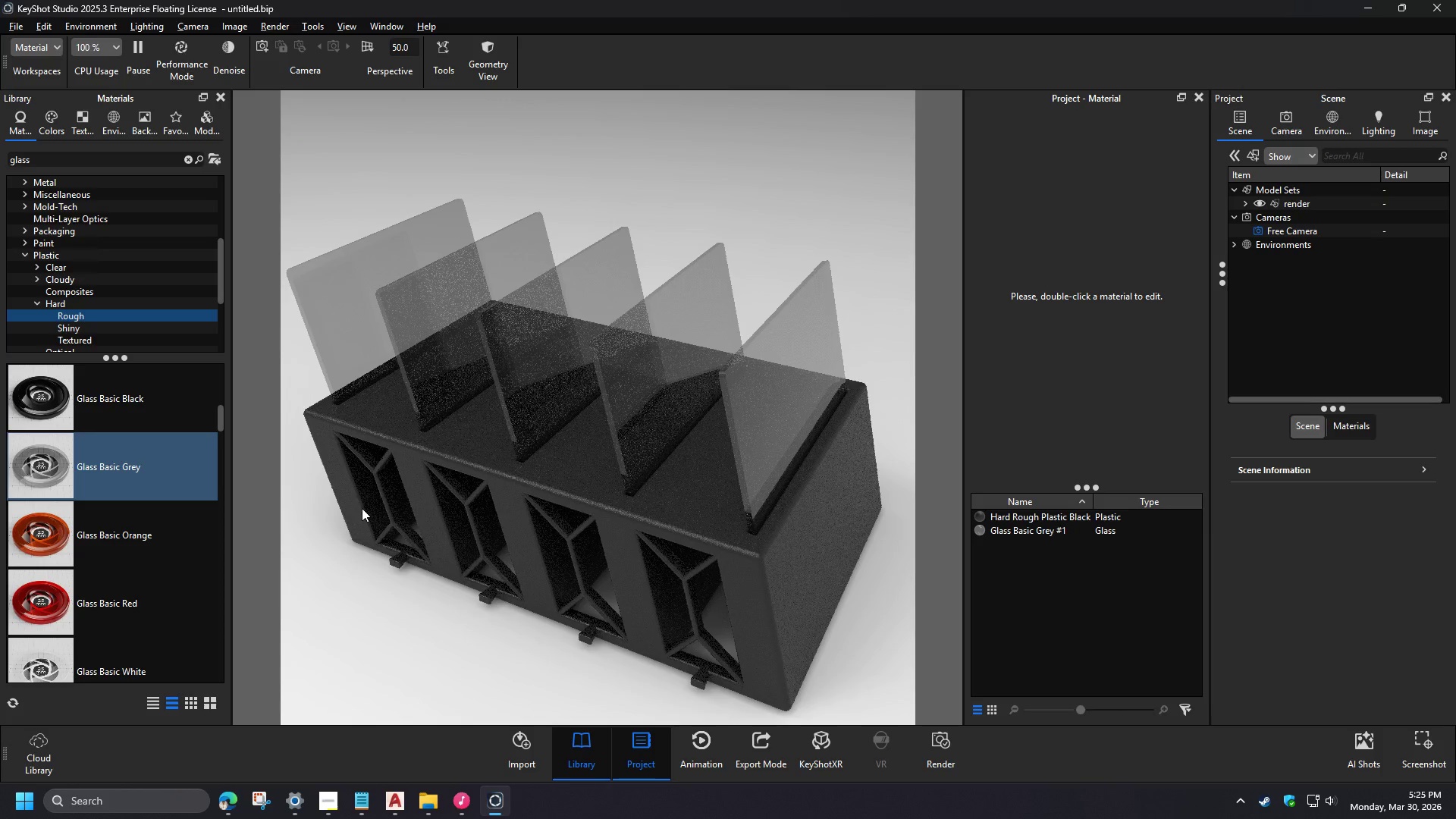 
left_click_drag(start_coordinate=[475, 553], to_coordinate=[604, 577])